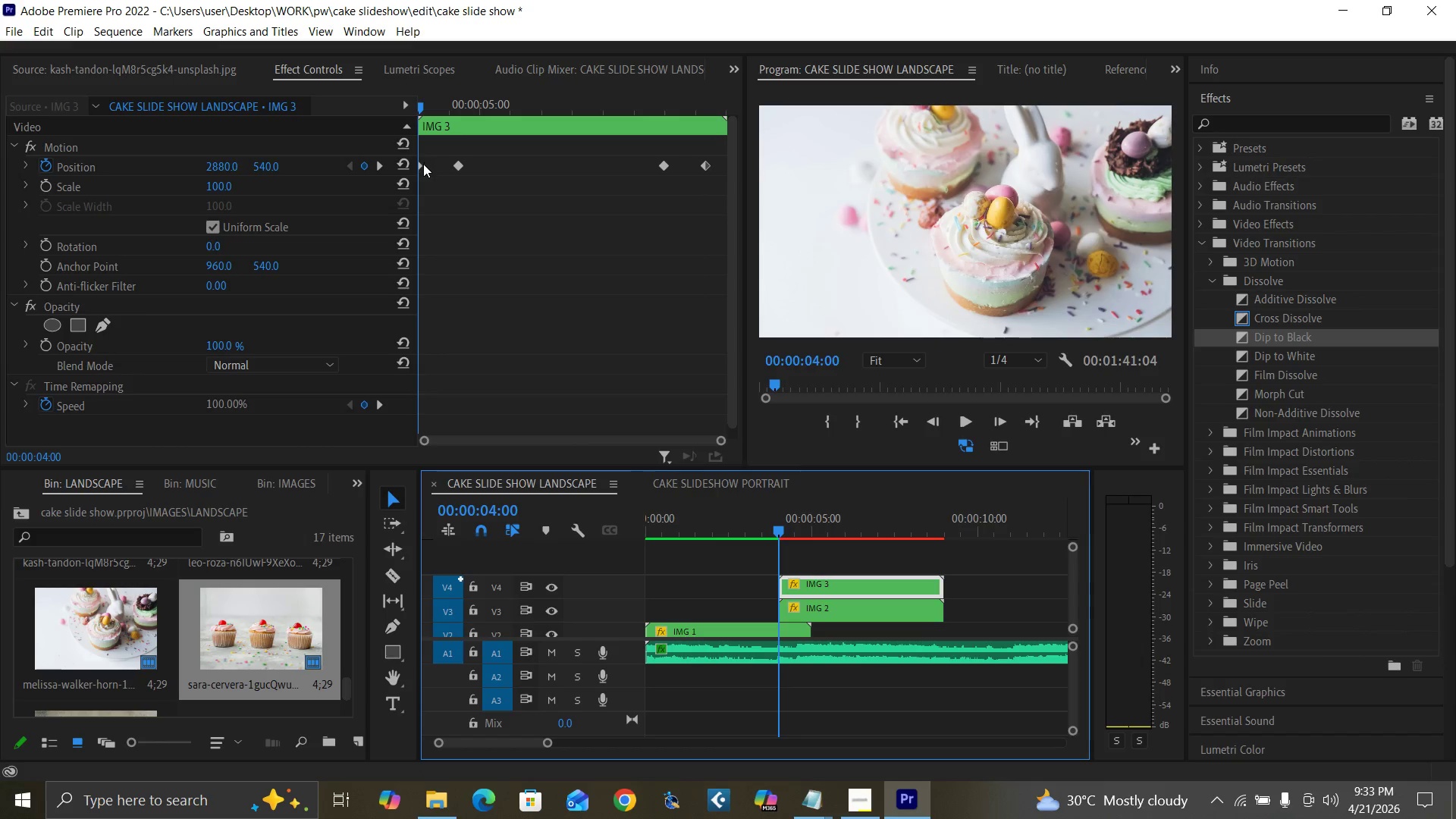 
right_click([419, 165])
 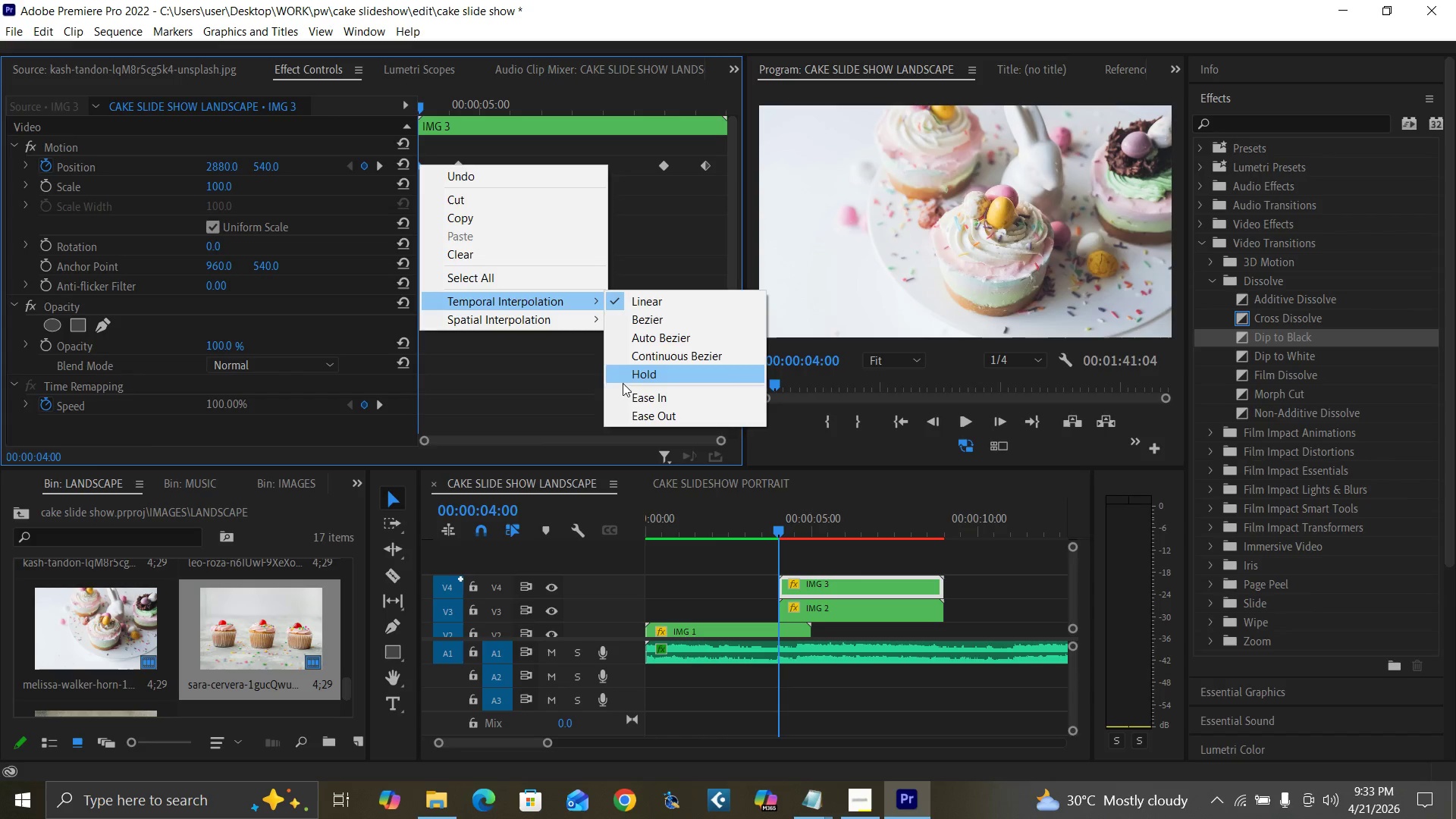 
left_click([639, 408])
 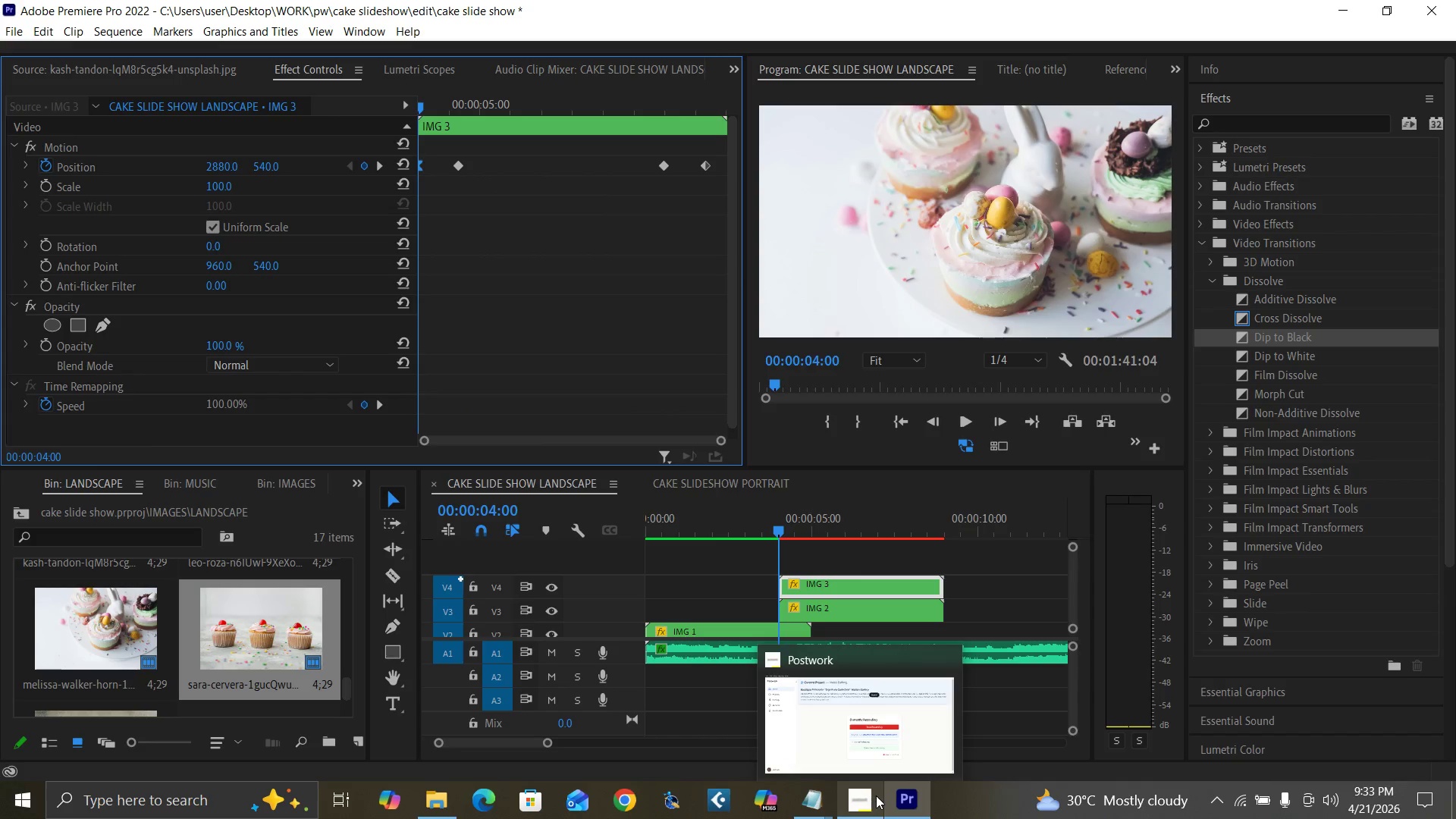 
mouse_move([819, 784])
 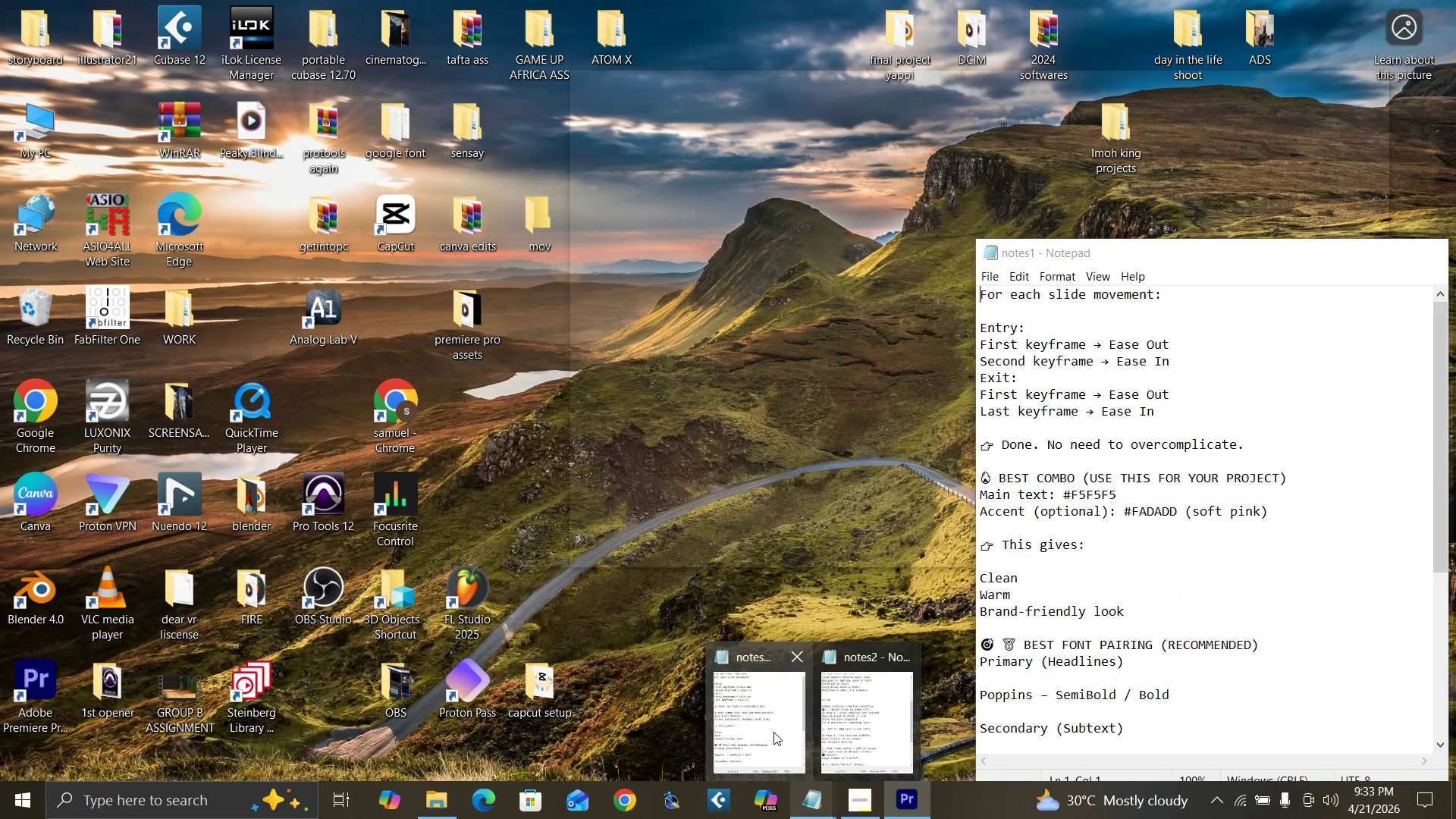 
left_click([769, 731])
 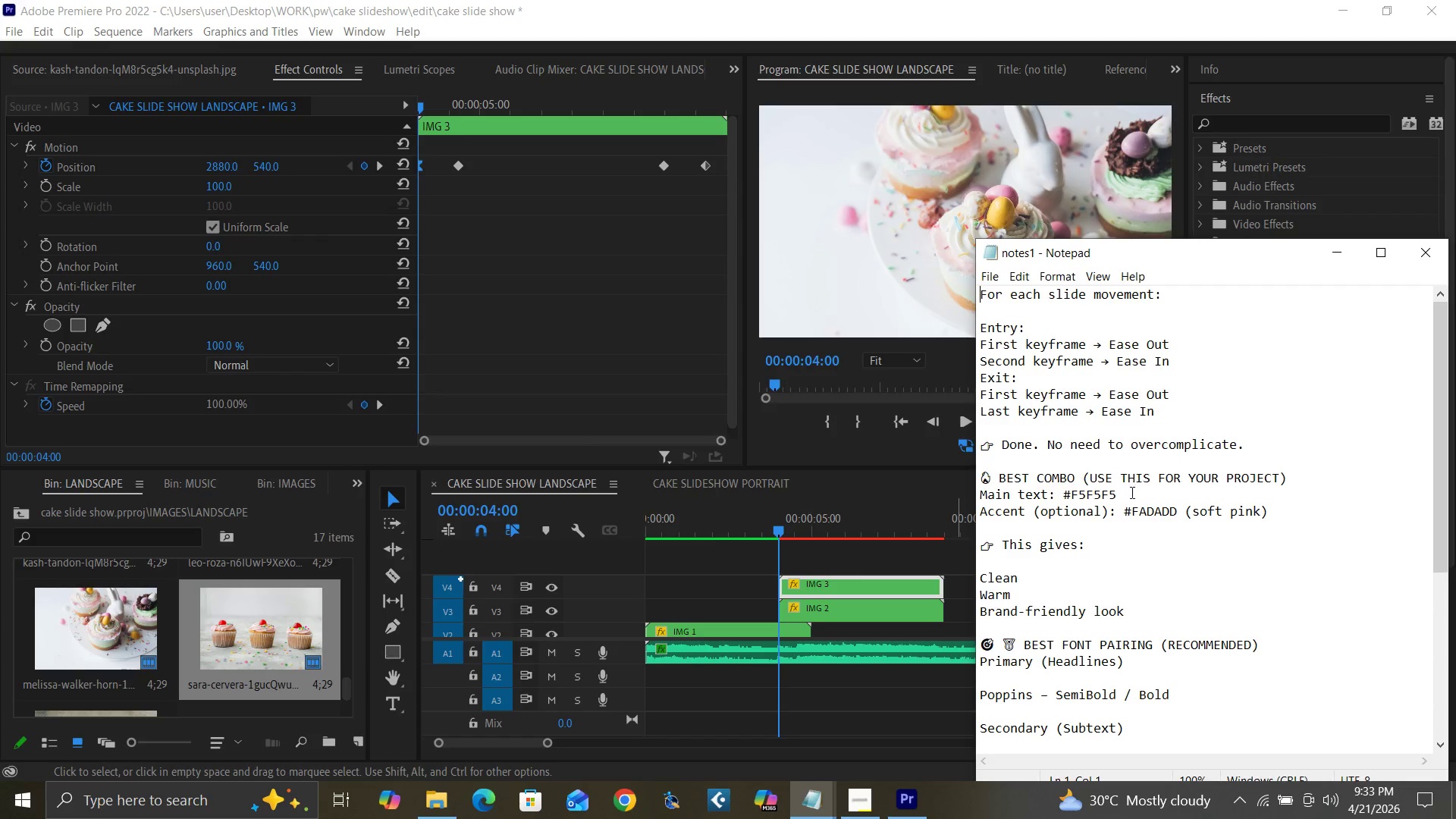 
wait(12.17)
 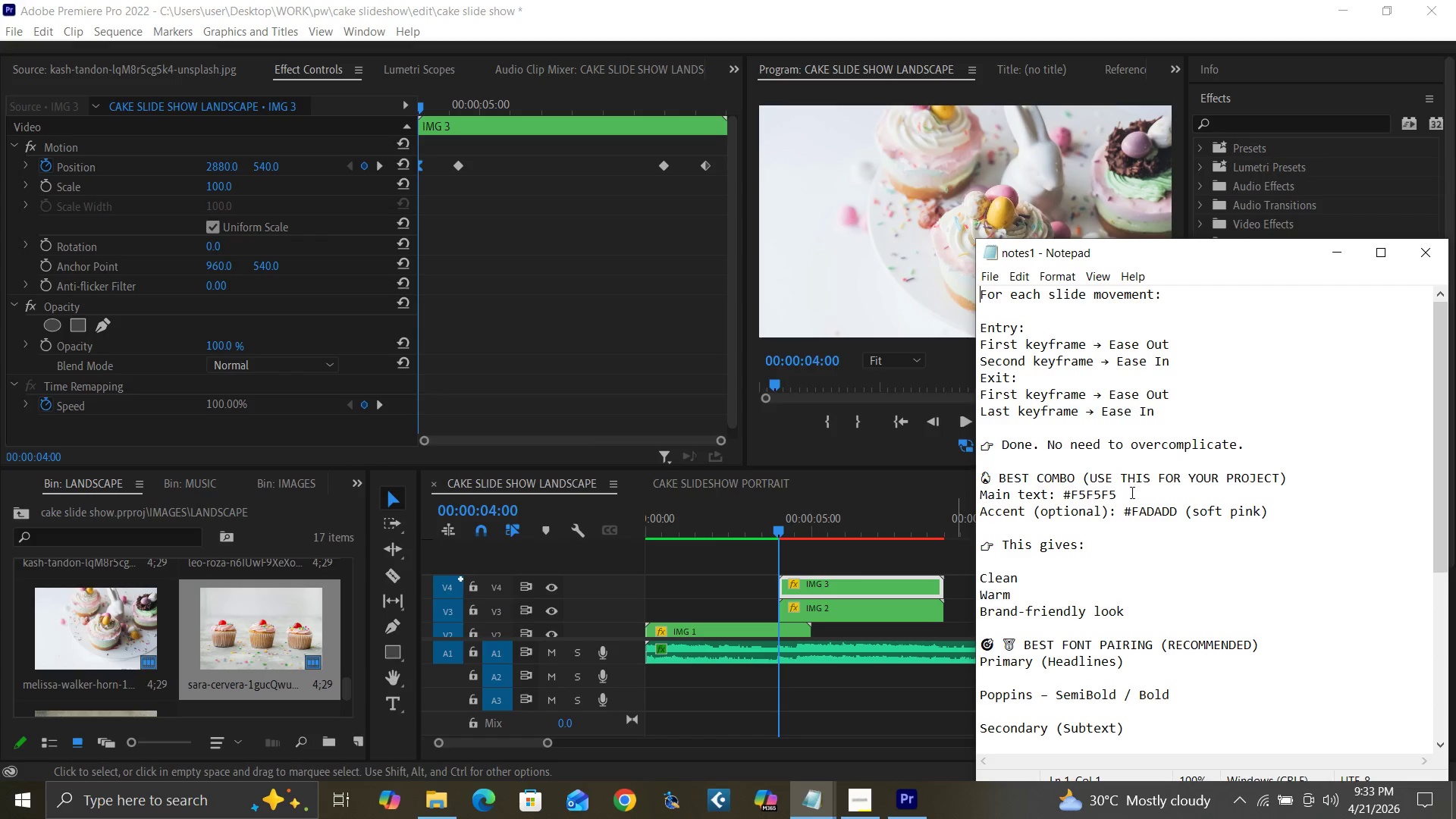 
left_click([1333, 256])
 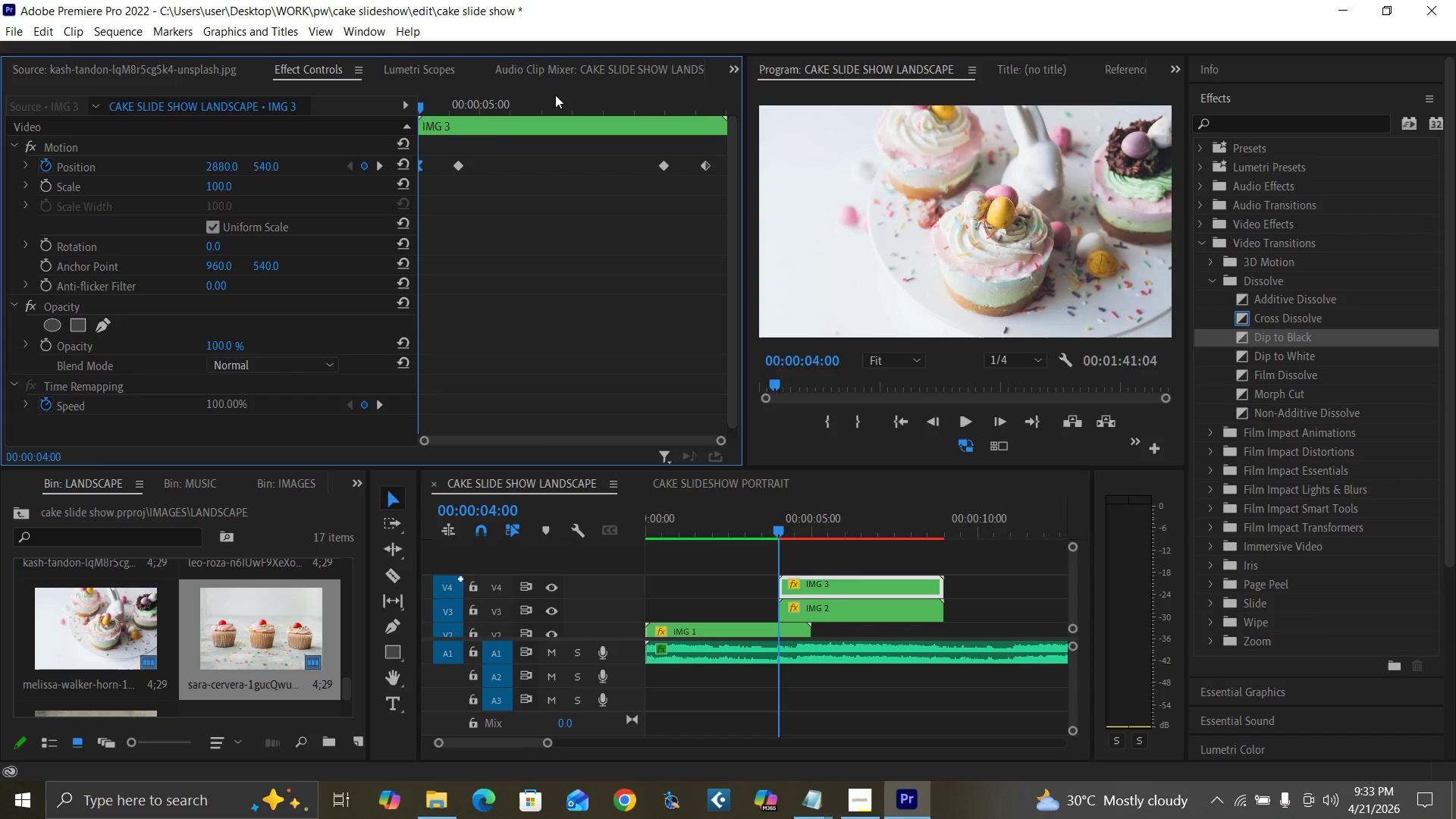 
left_click([460, 162])
 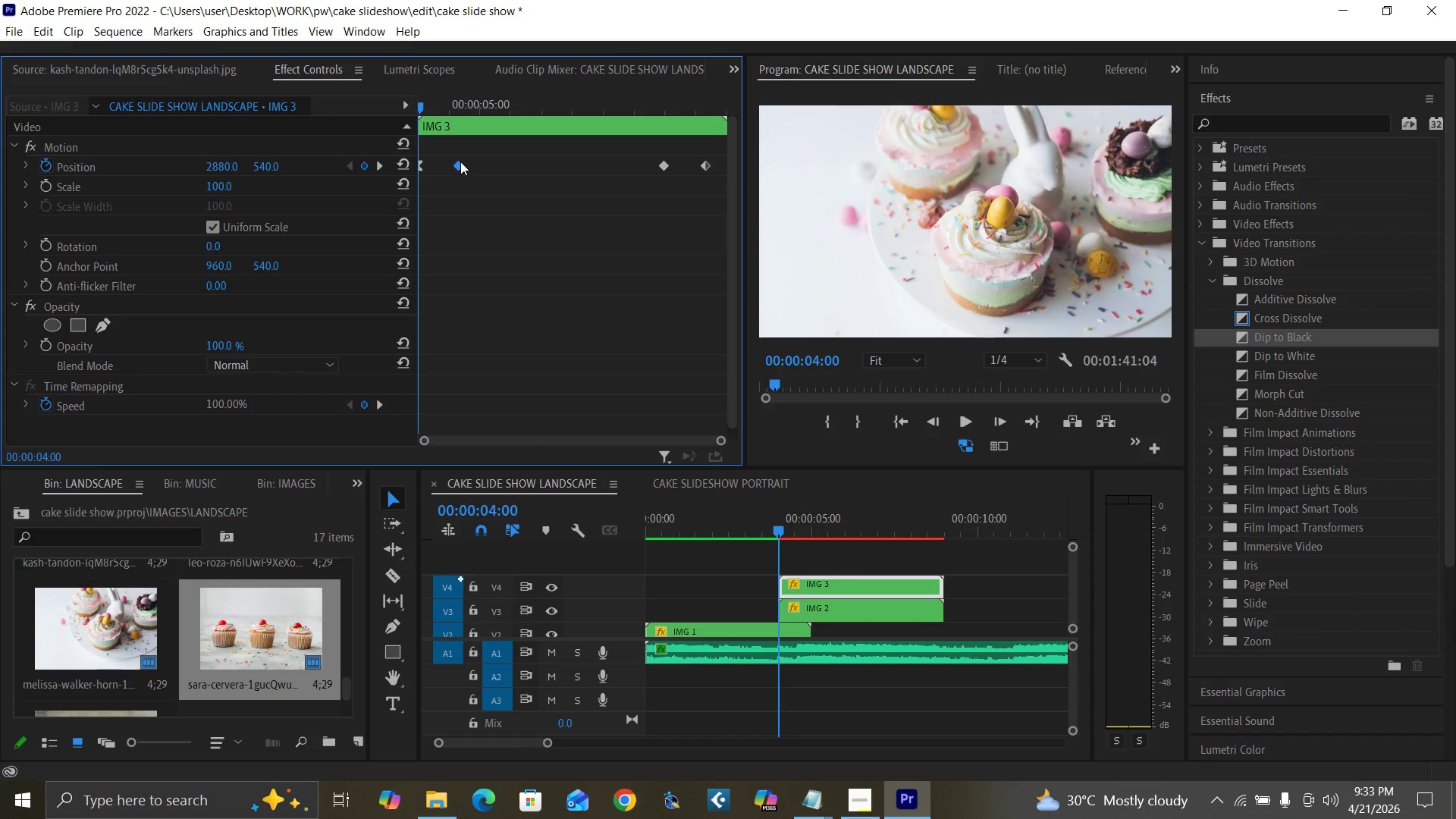 
right_click([460, 162])
 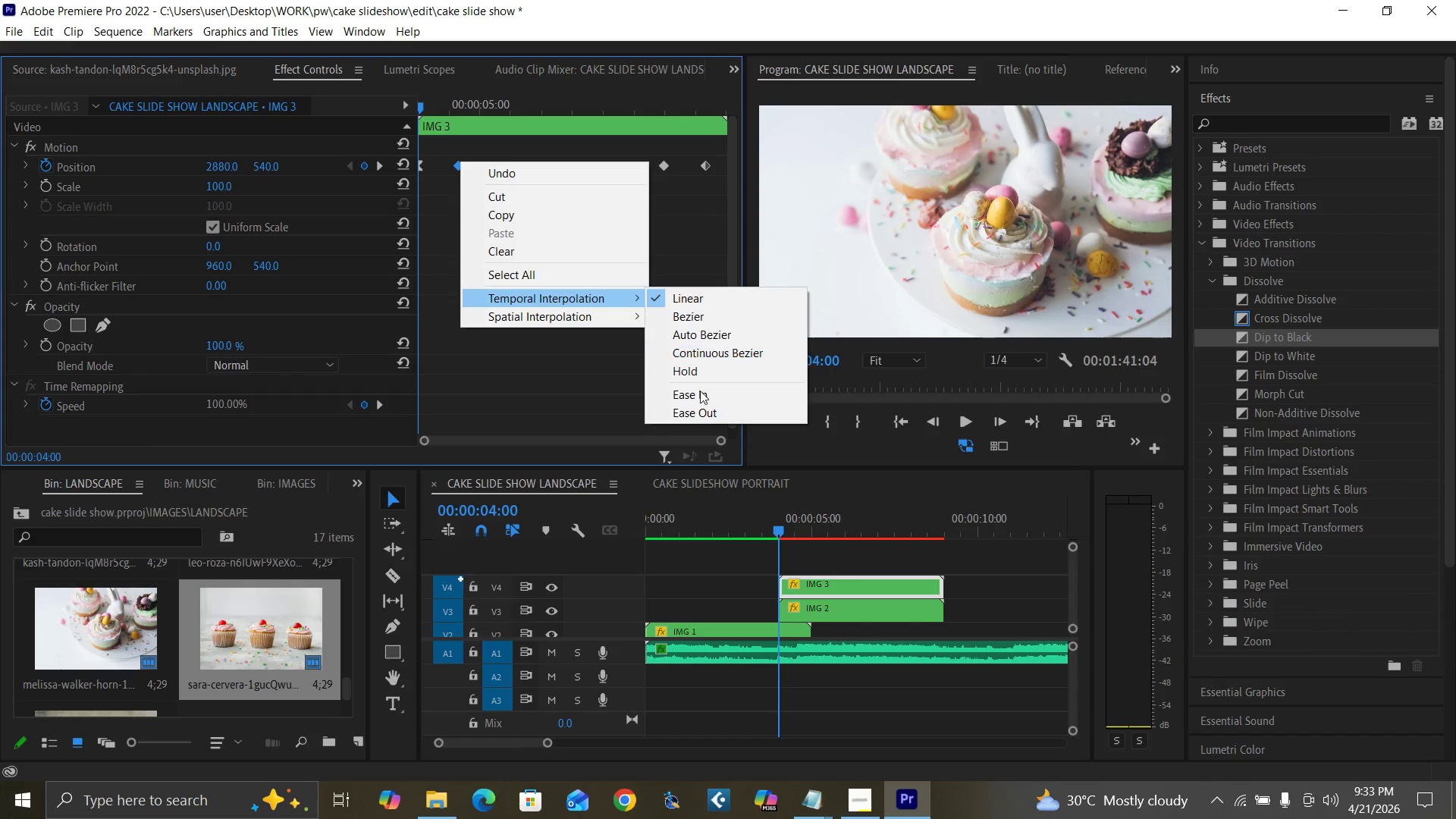 
left_click([701, 397])
 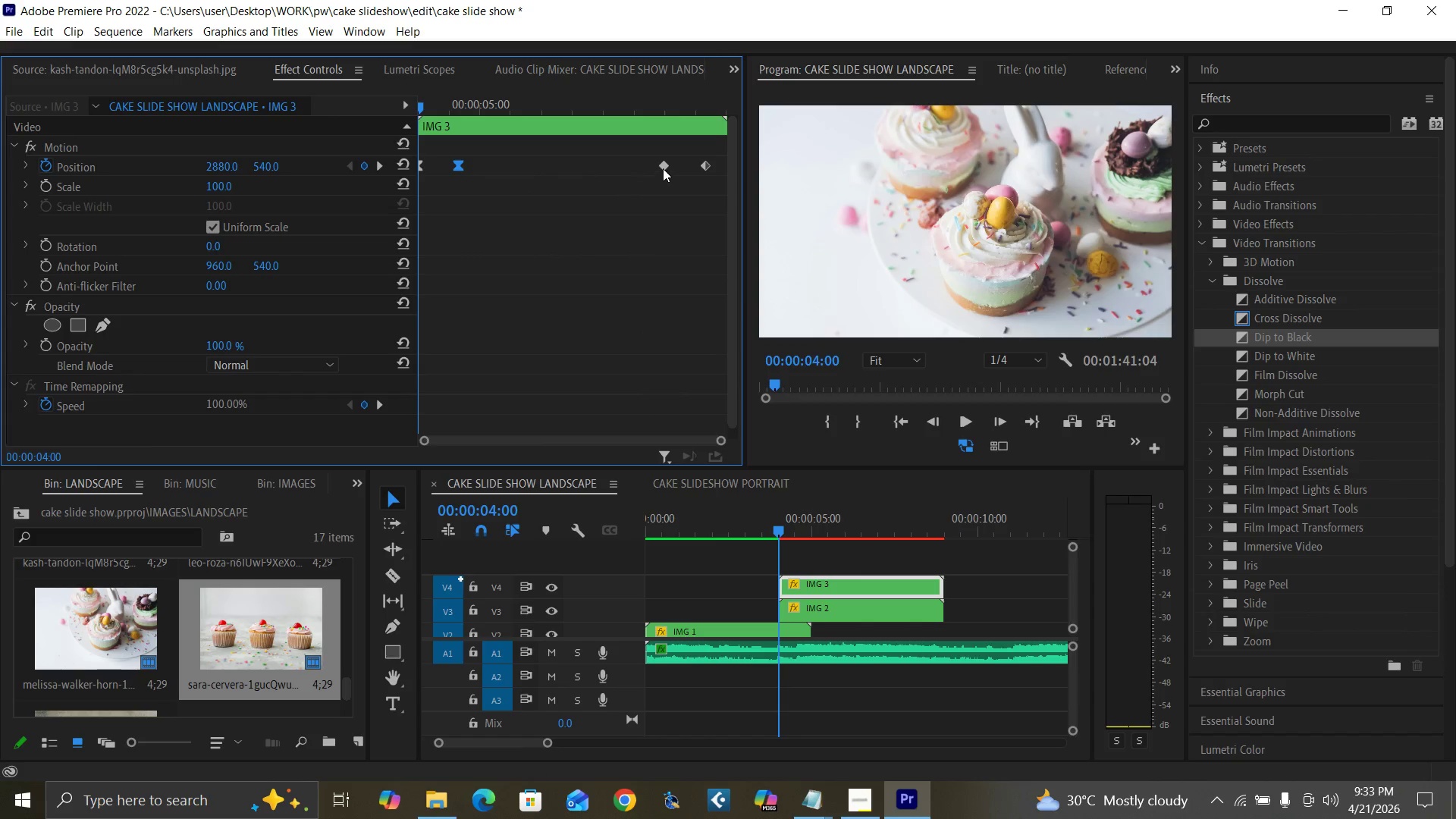 
left_click([662, 162])
 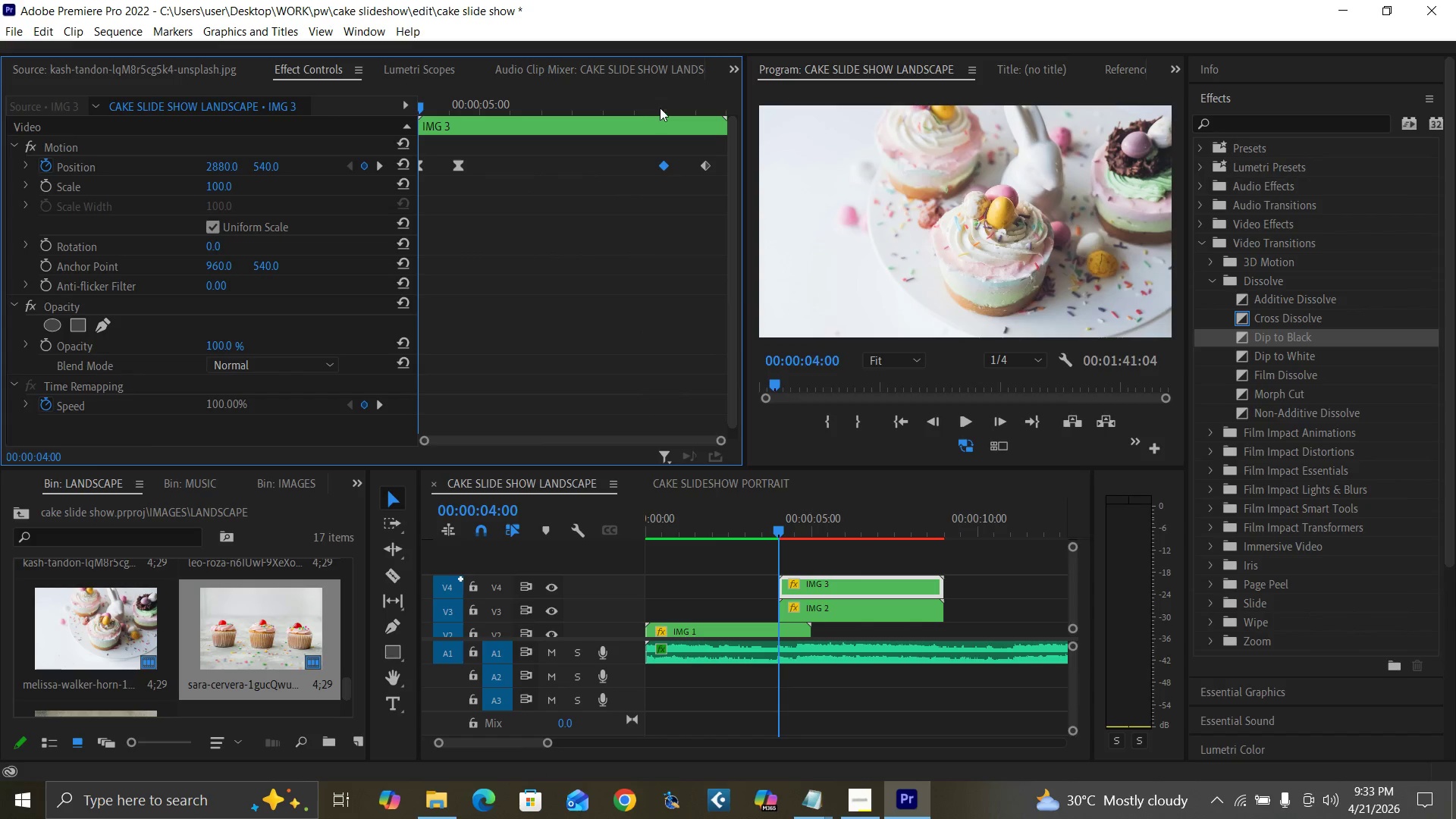 
left_click([665, 108])
 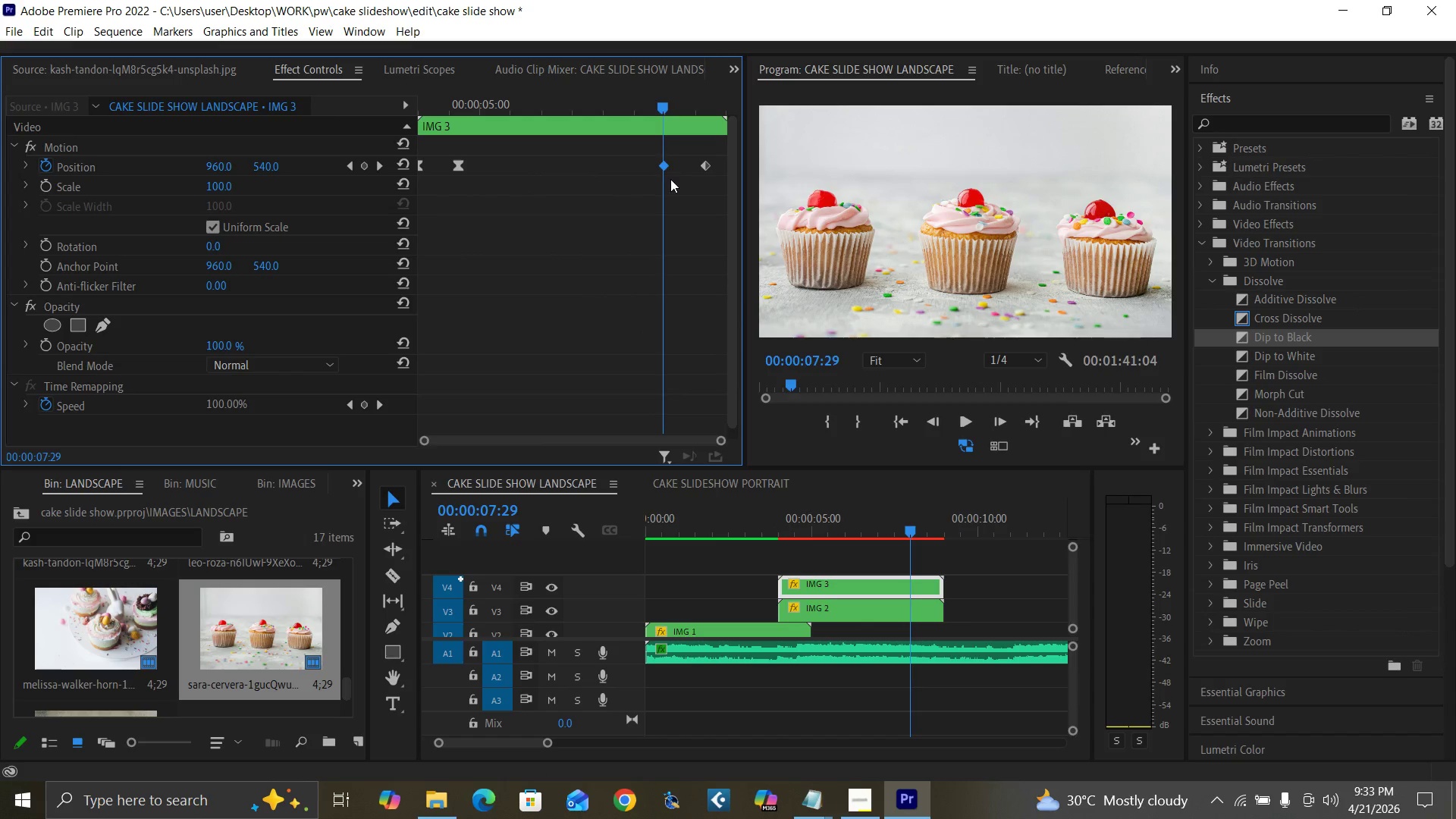 
key(ArrowRight)
 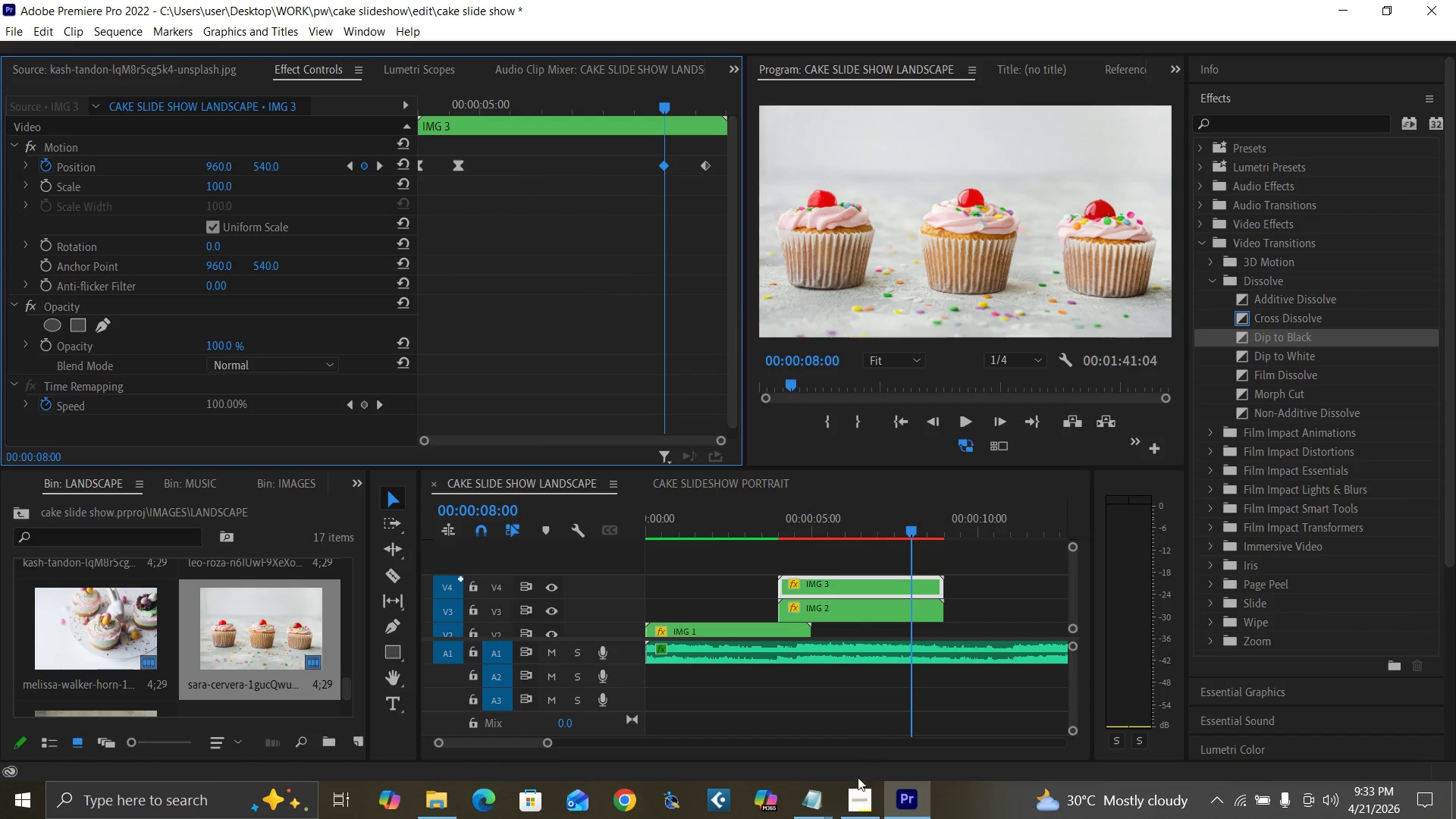 
left_click([852, 800])